 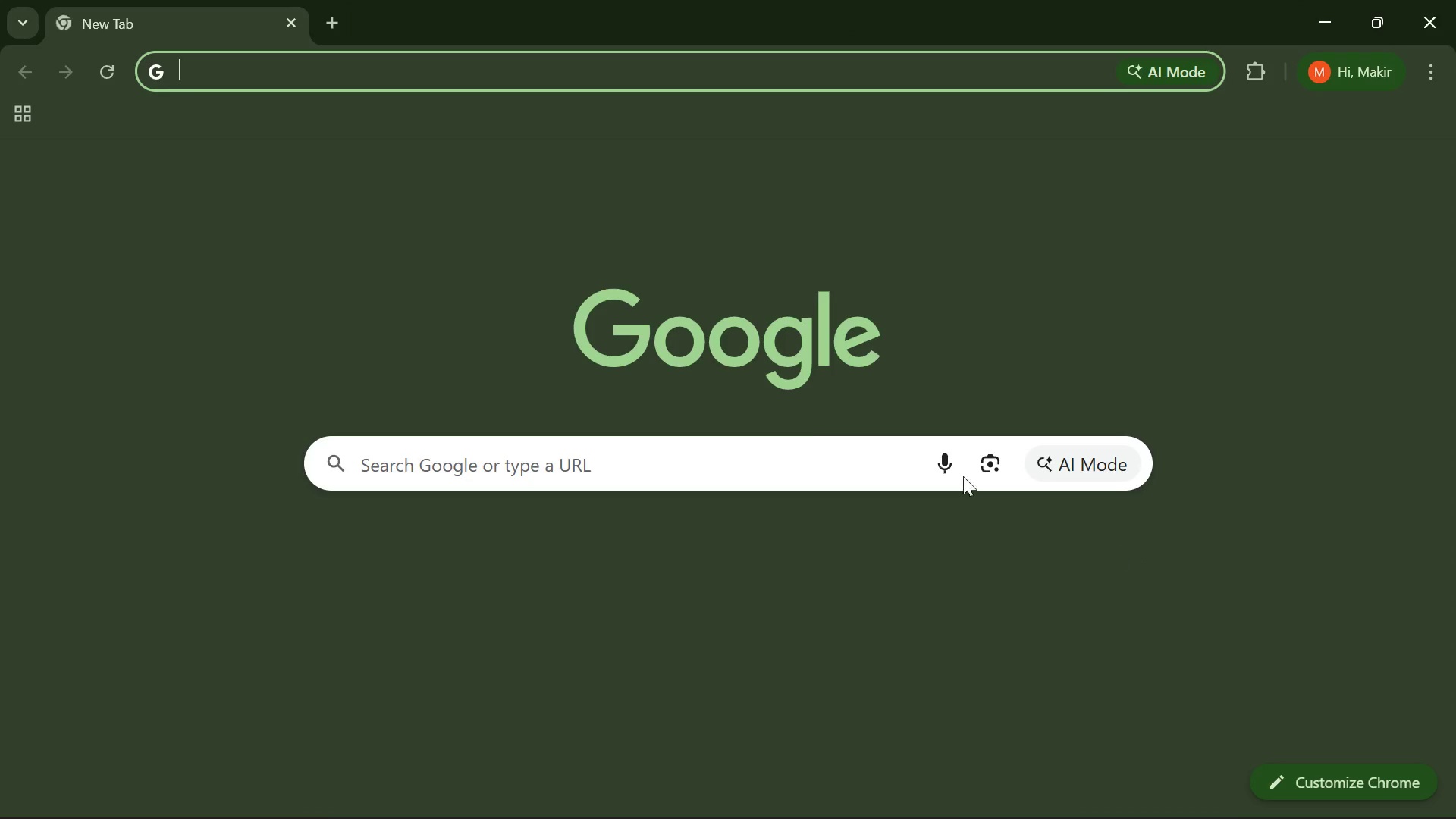 
type(hub)
 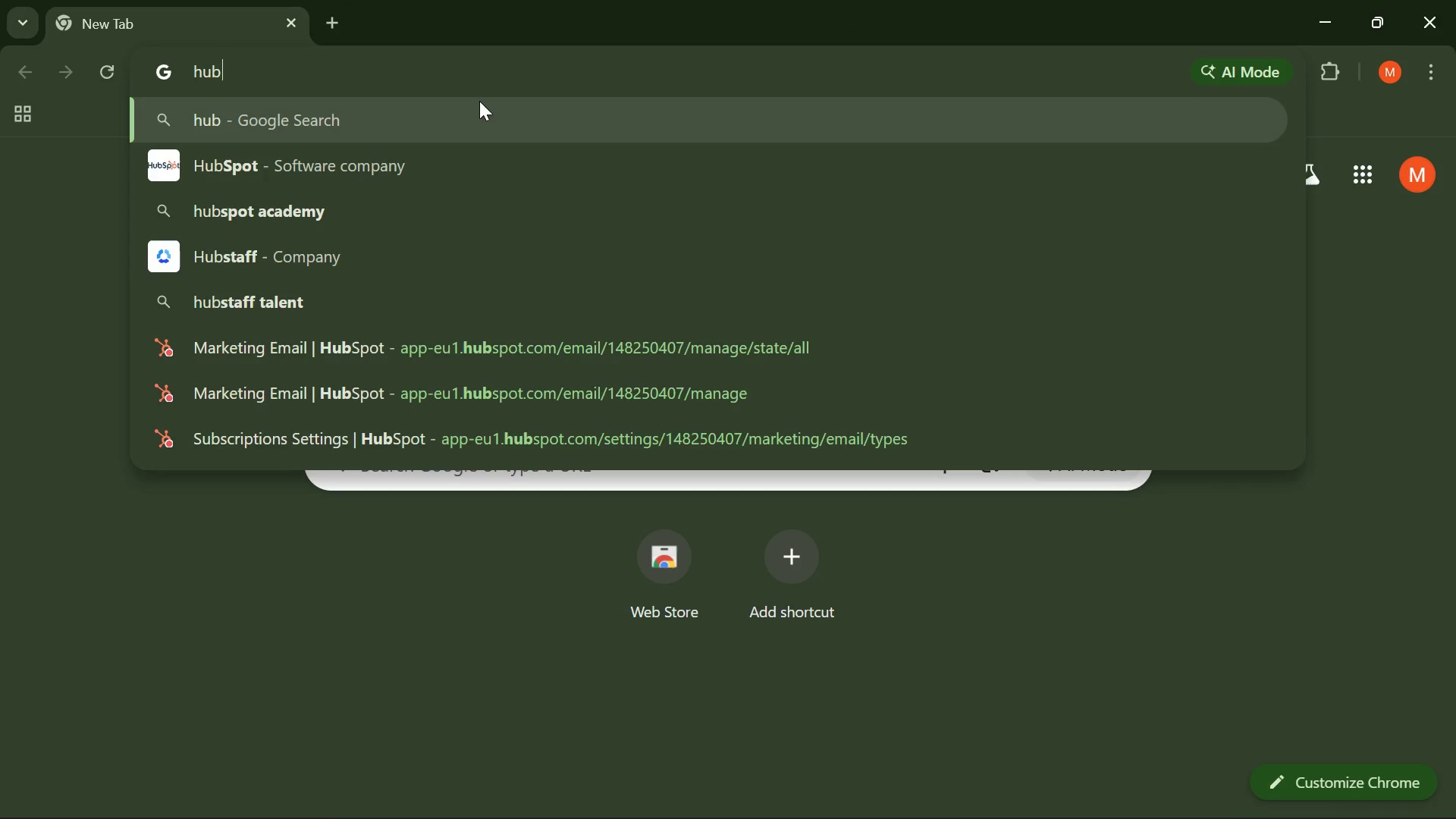 
left_click([289, 332])
 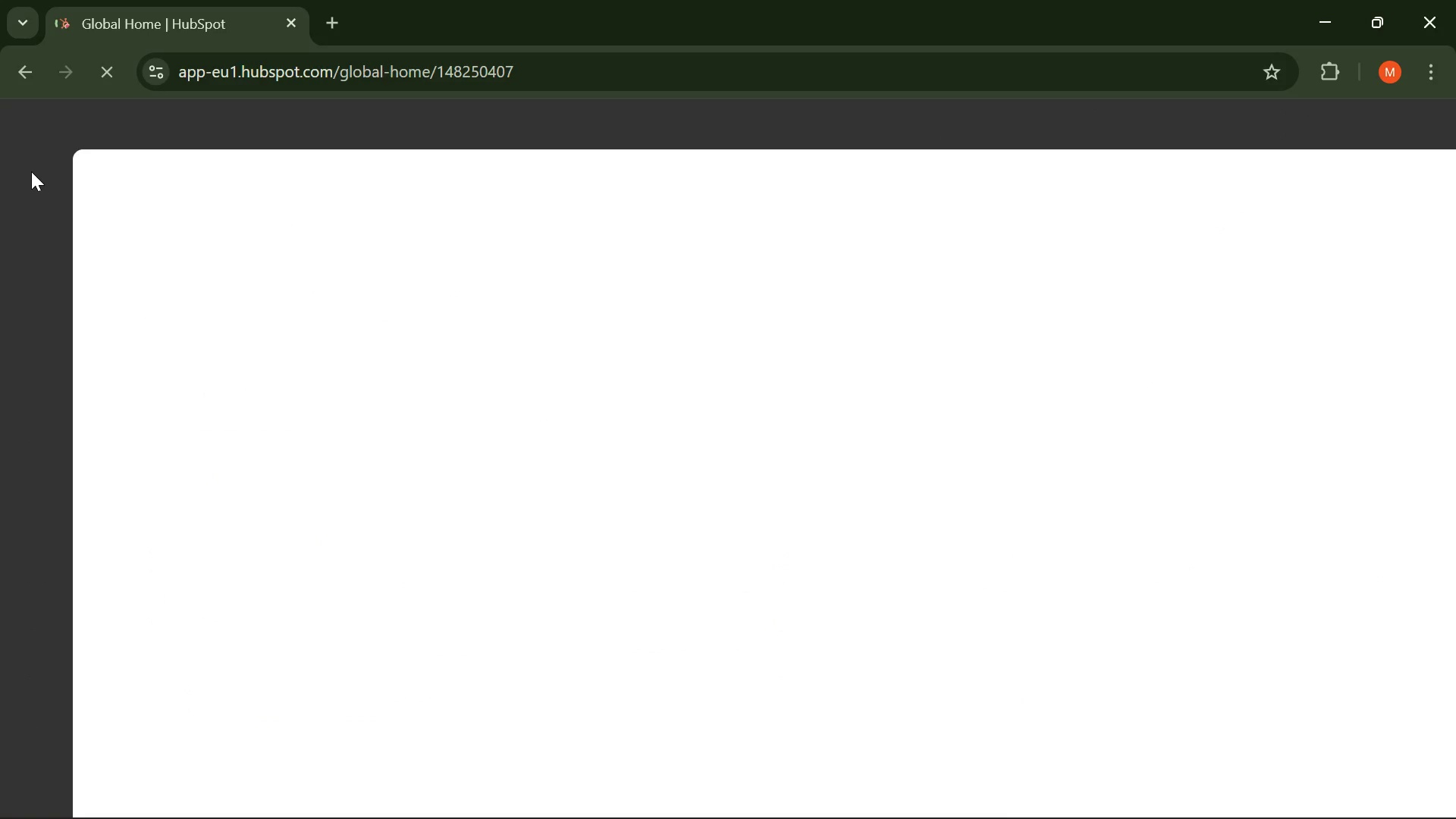 
wait(16.2)
 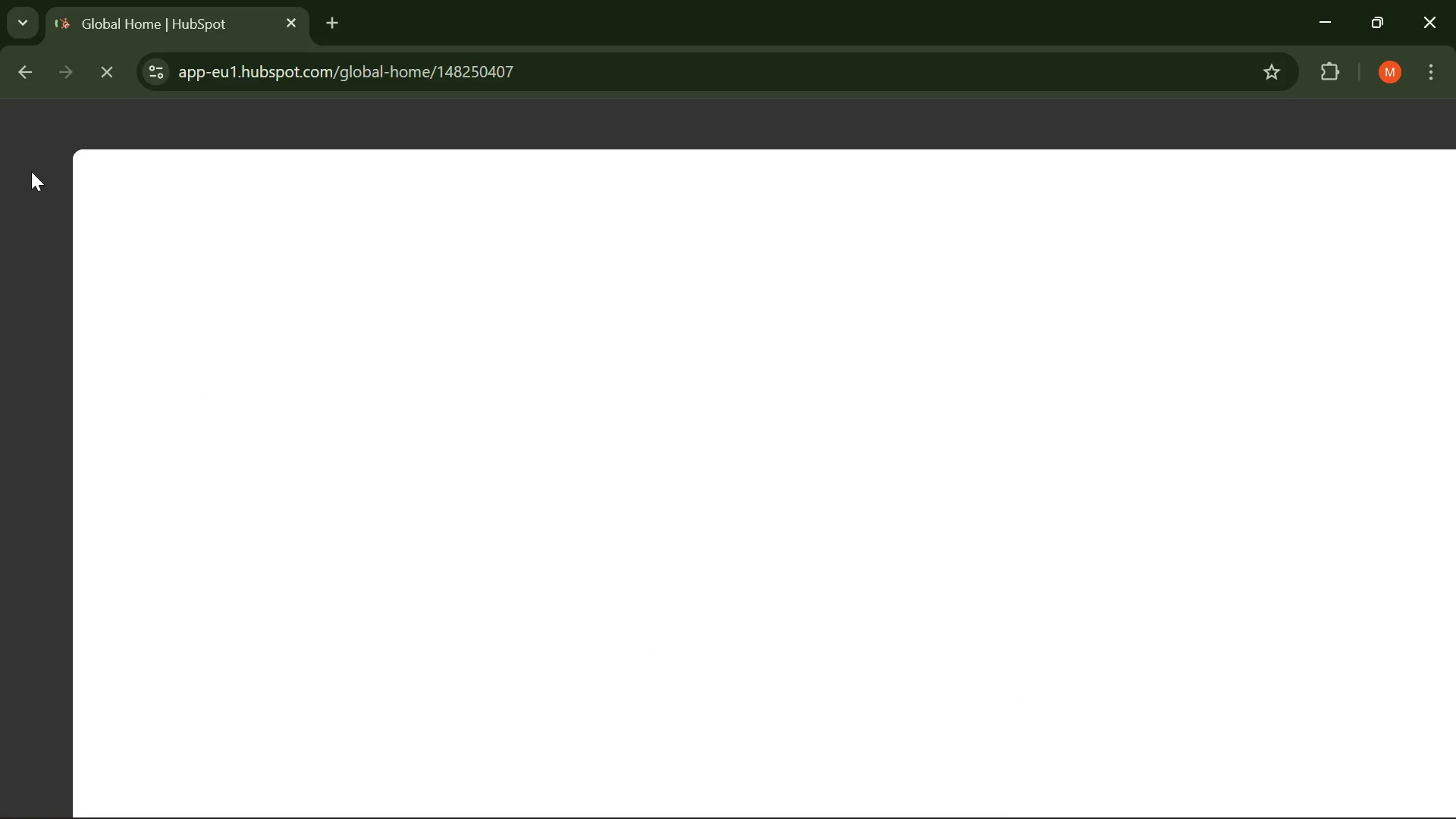 
left_click([998, 786])